 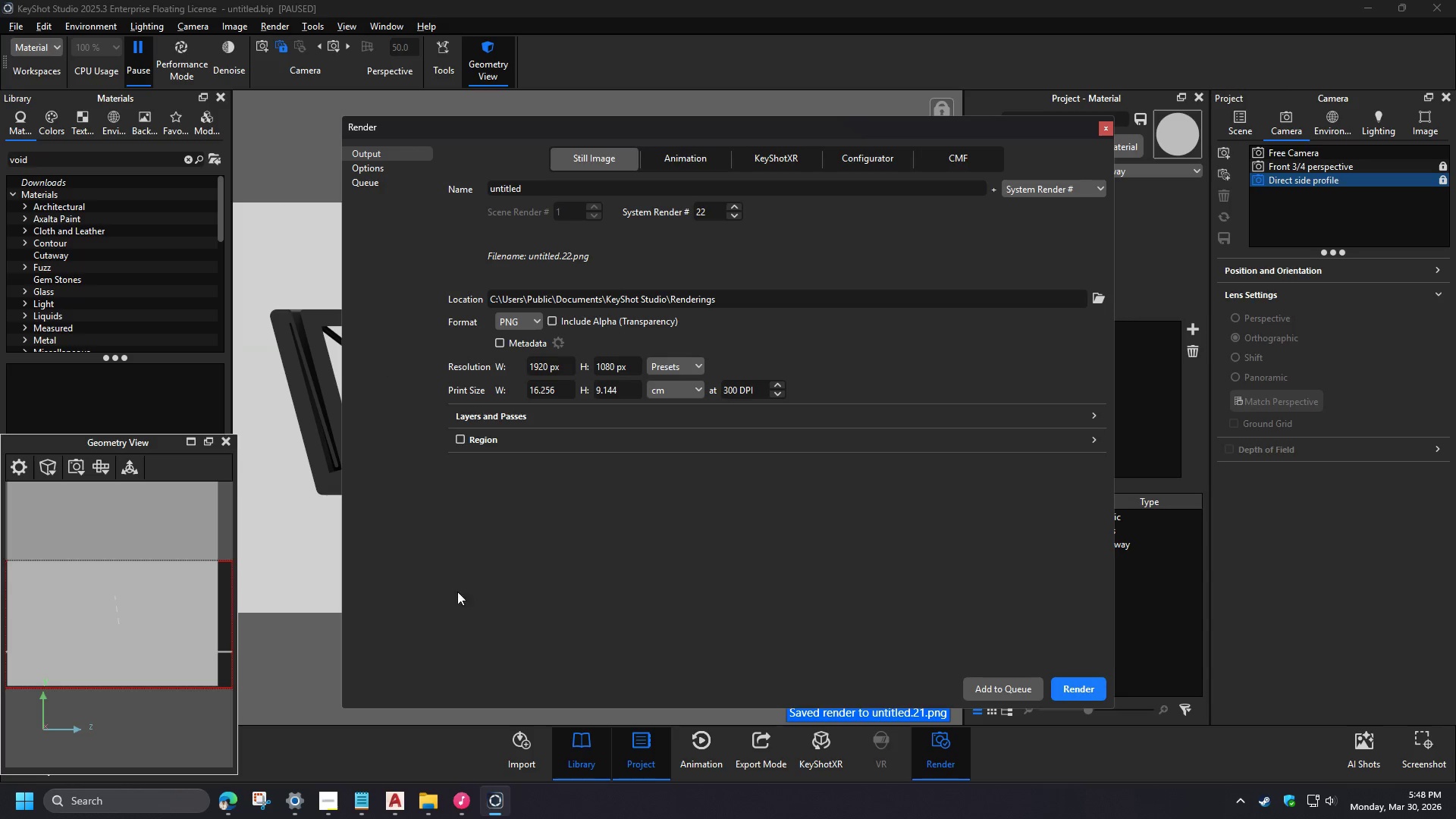 
left_click([429, 806])
 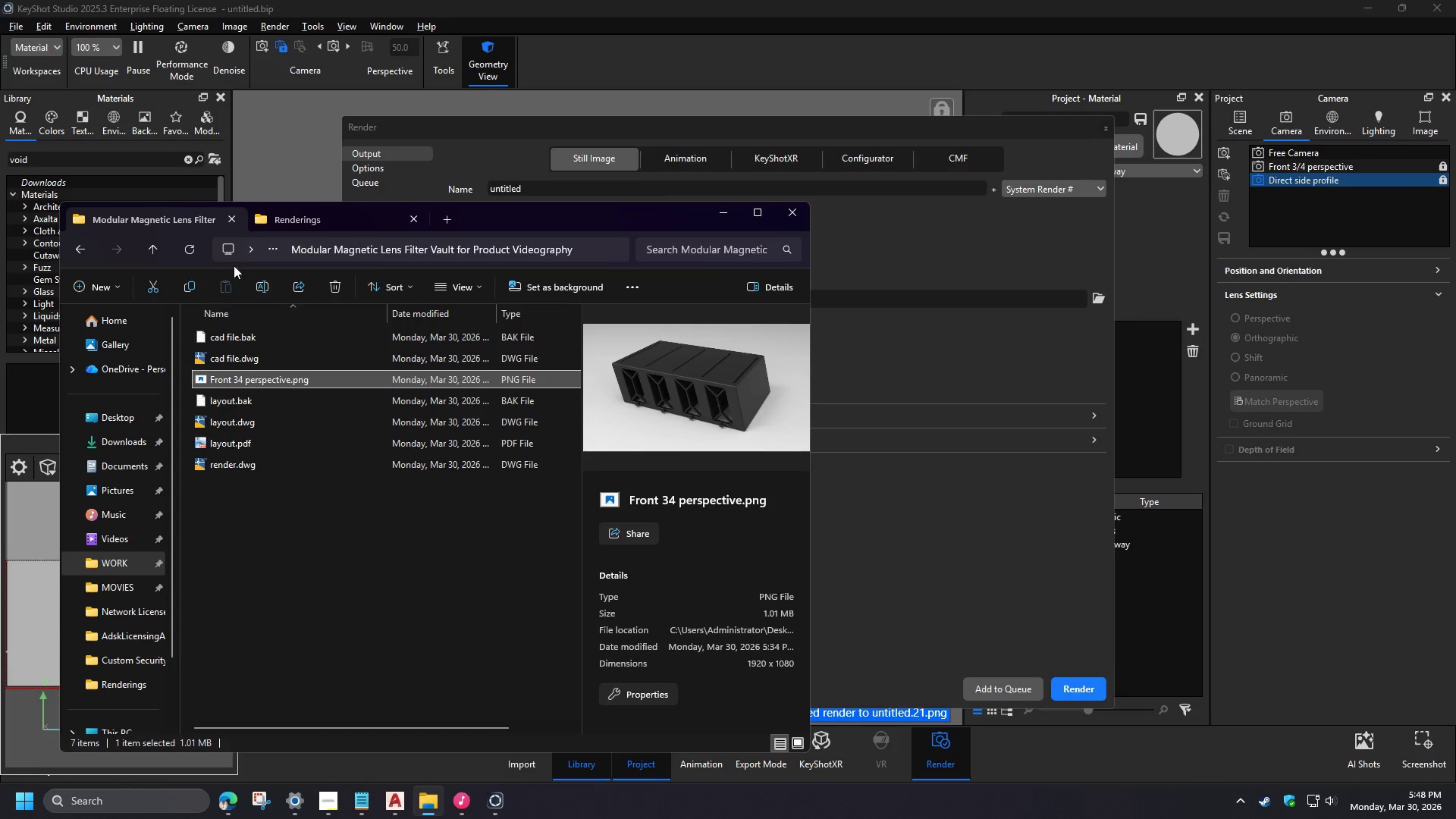 
left_click([322, 224])
 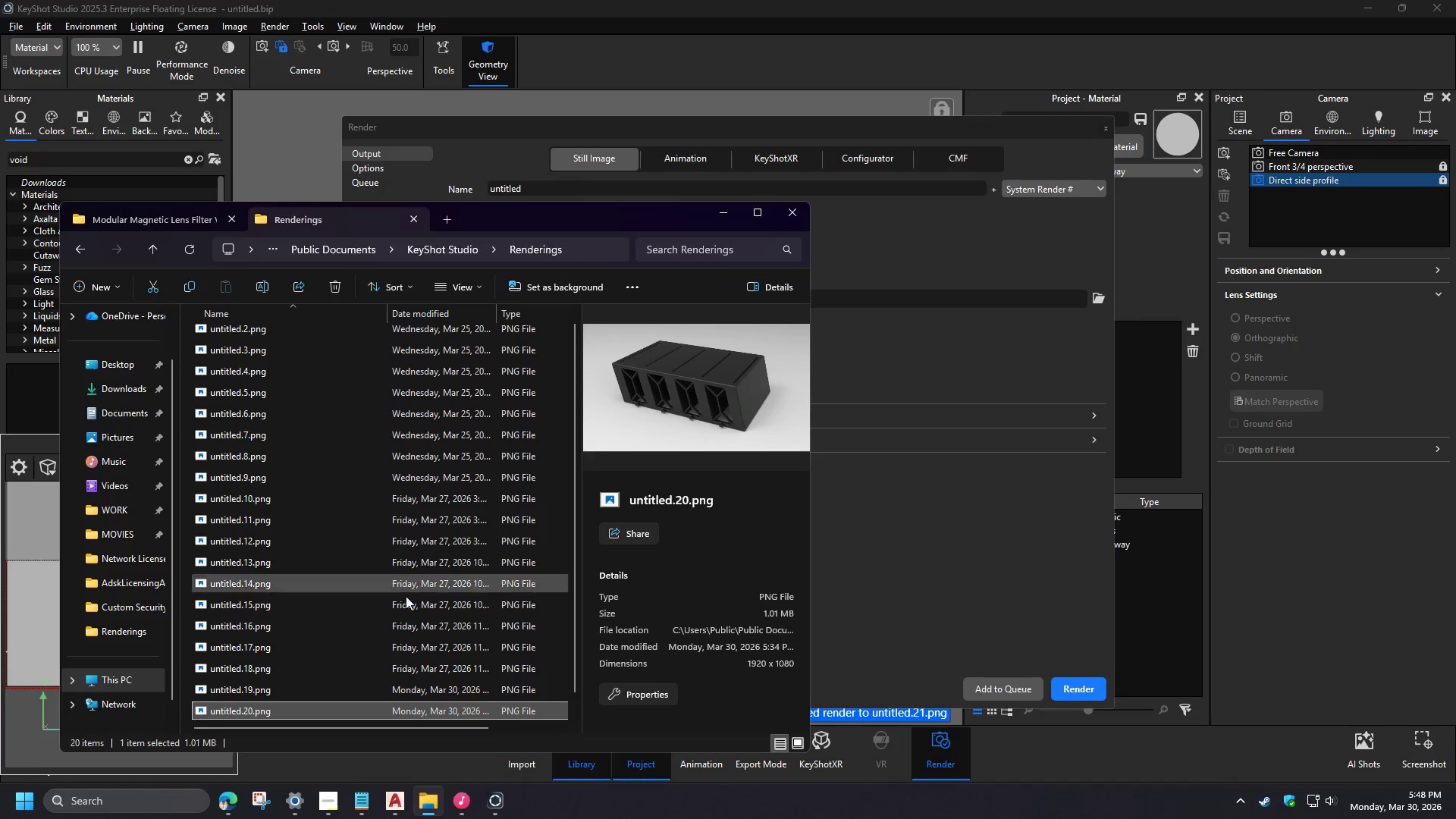 
left_click([322, 720])
 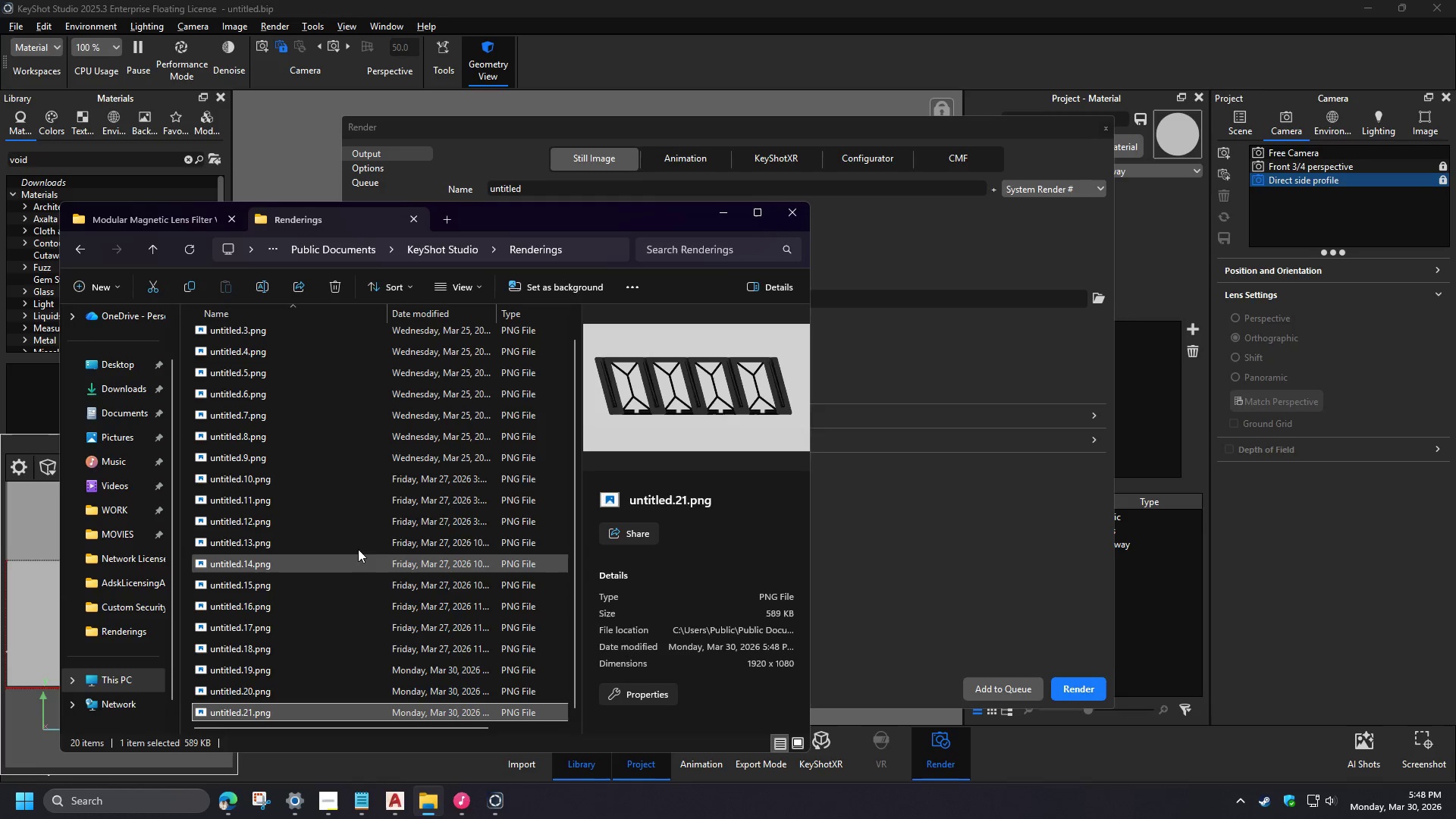 
key(Control+C)
 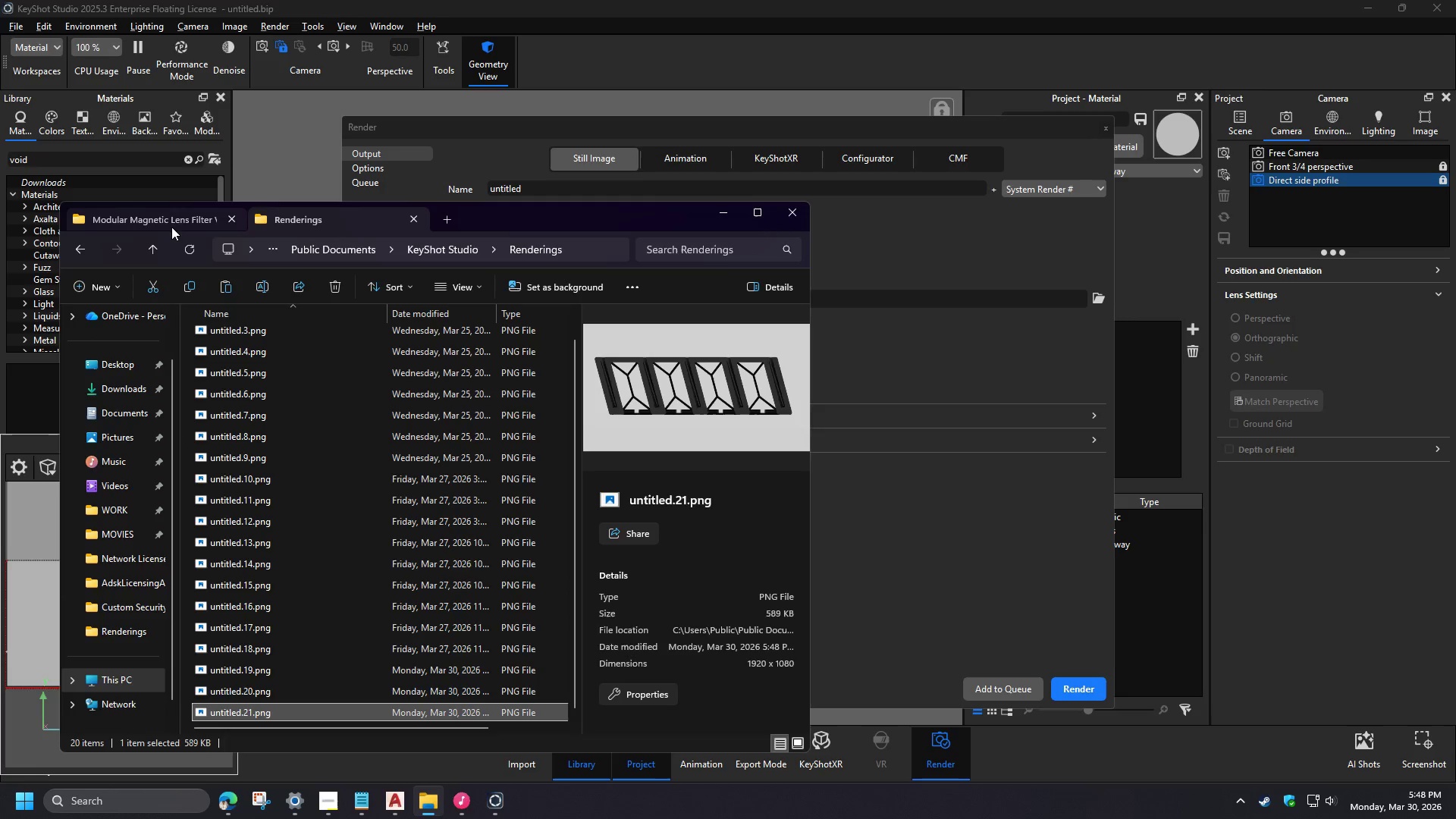 
left_click([171, 220])
 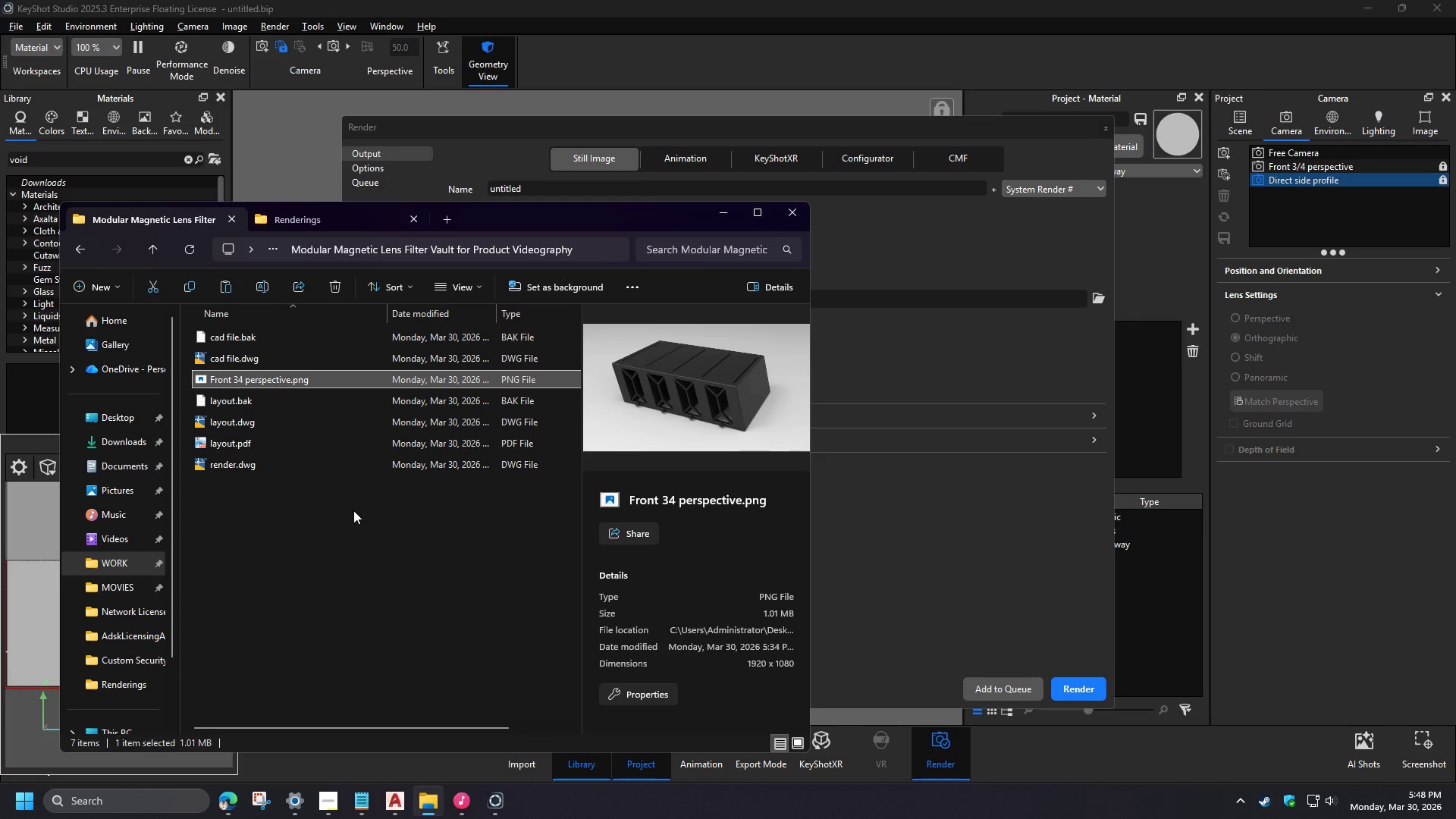 
scroll: coordinate [375, 661], scroll_direction: down, amount: 4.0
 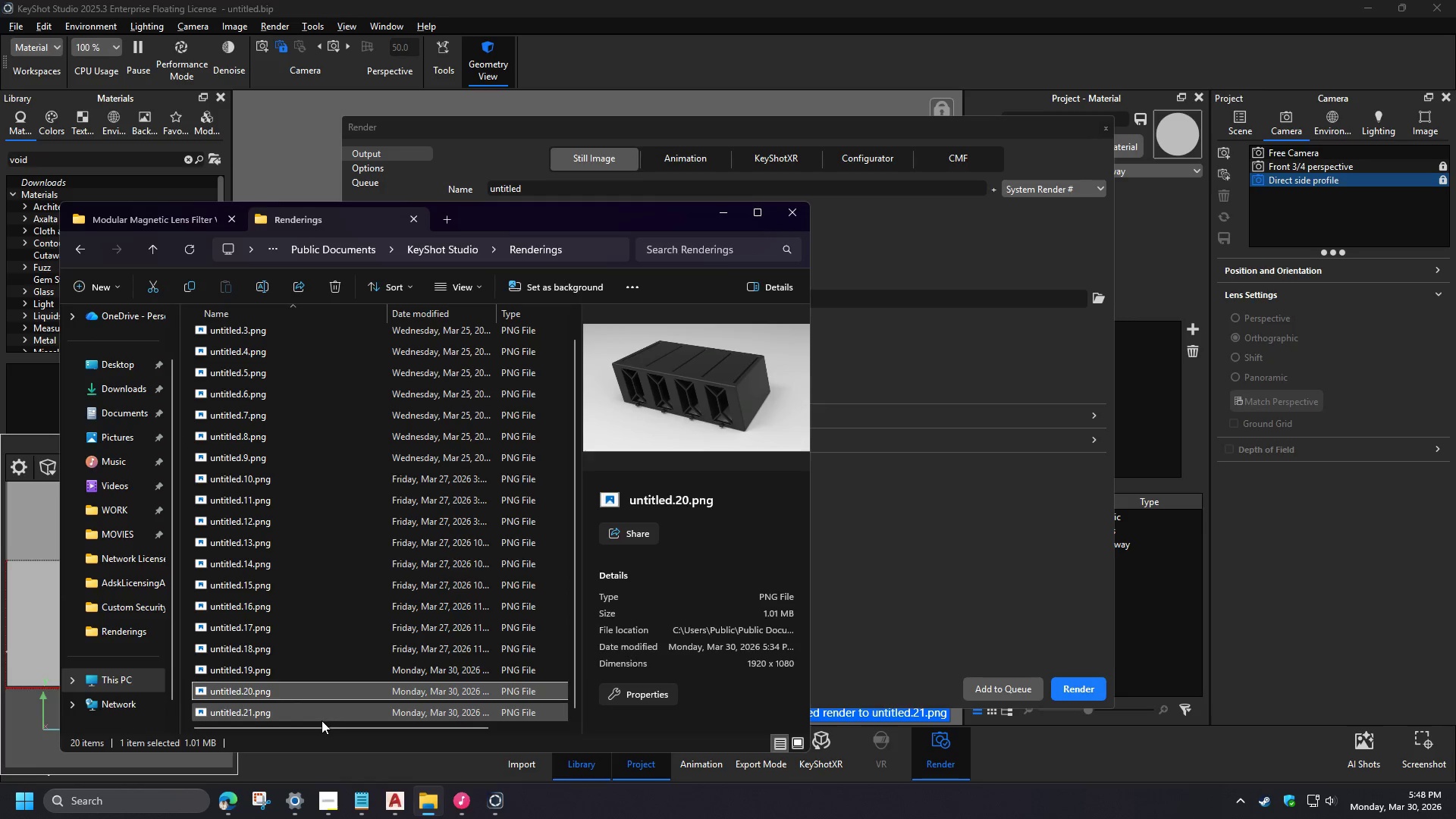 
left_click([322, 542])
 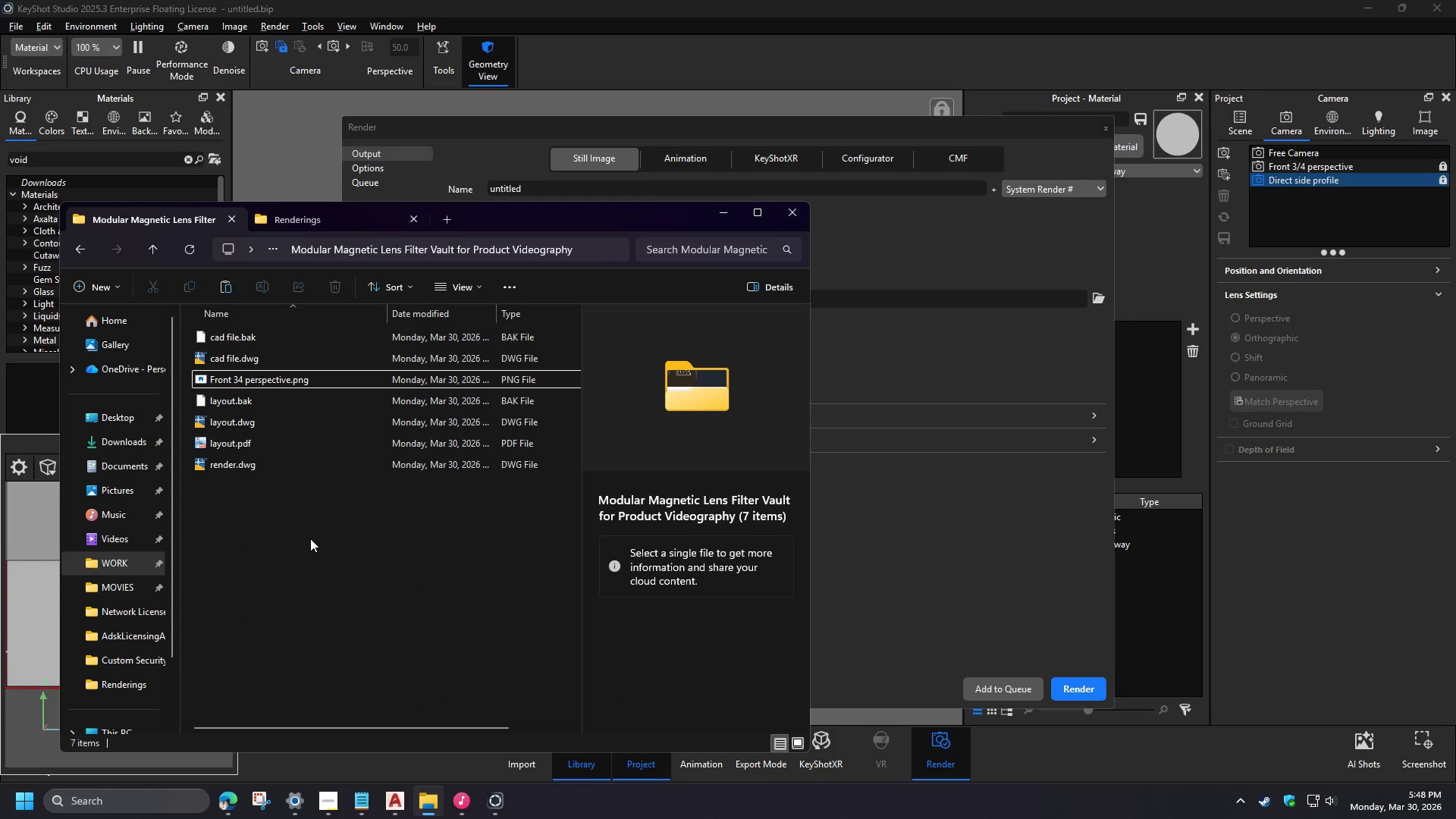 
key(Control+V)
 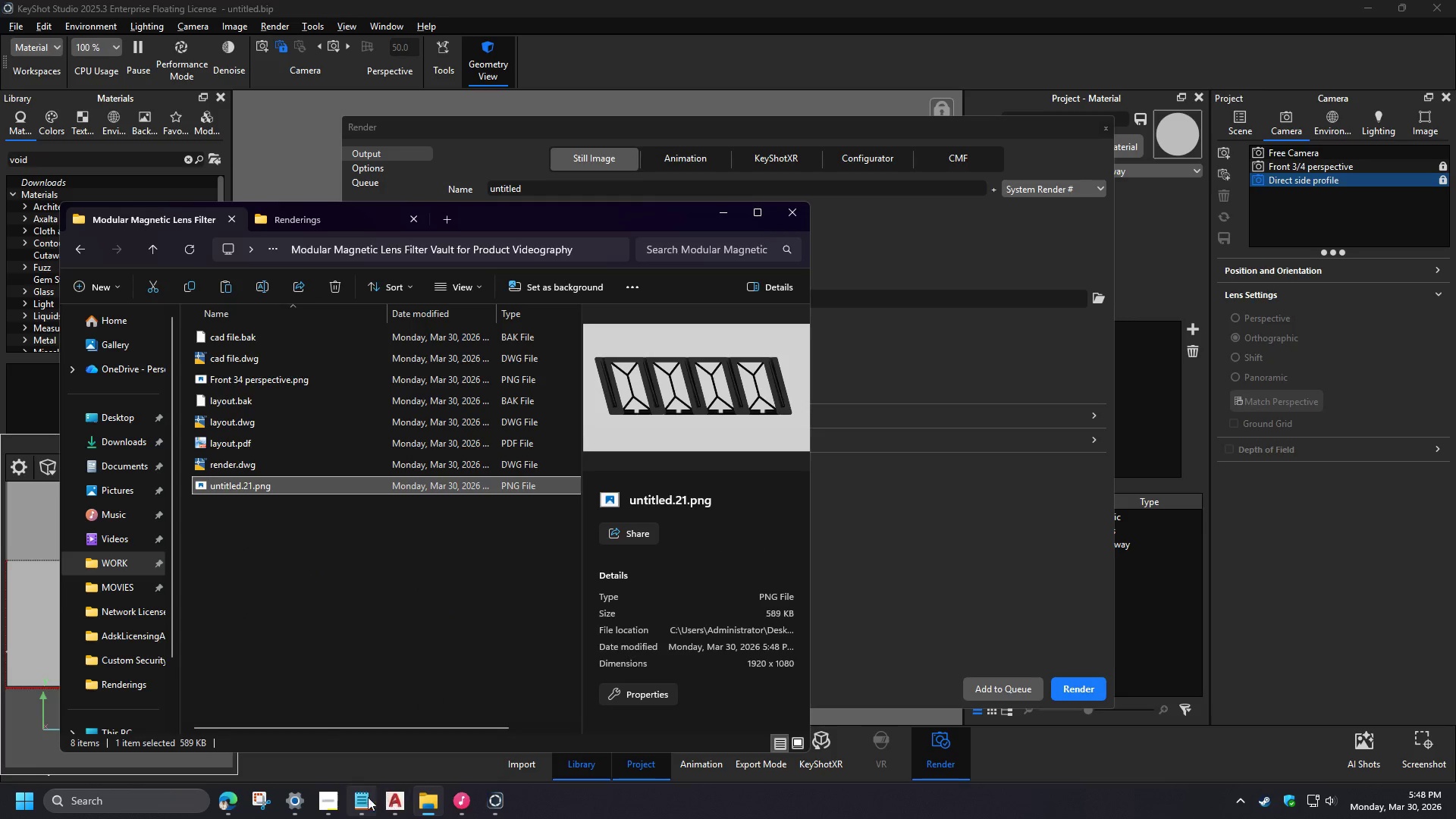 
left_click([326, 801])